 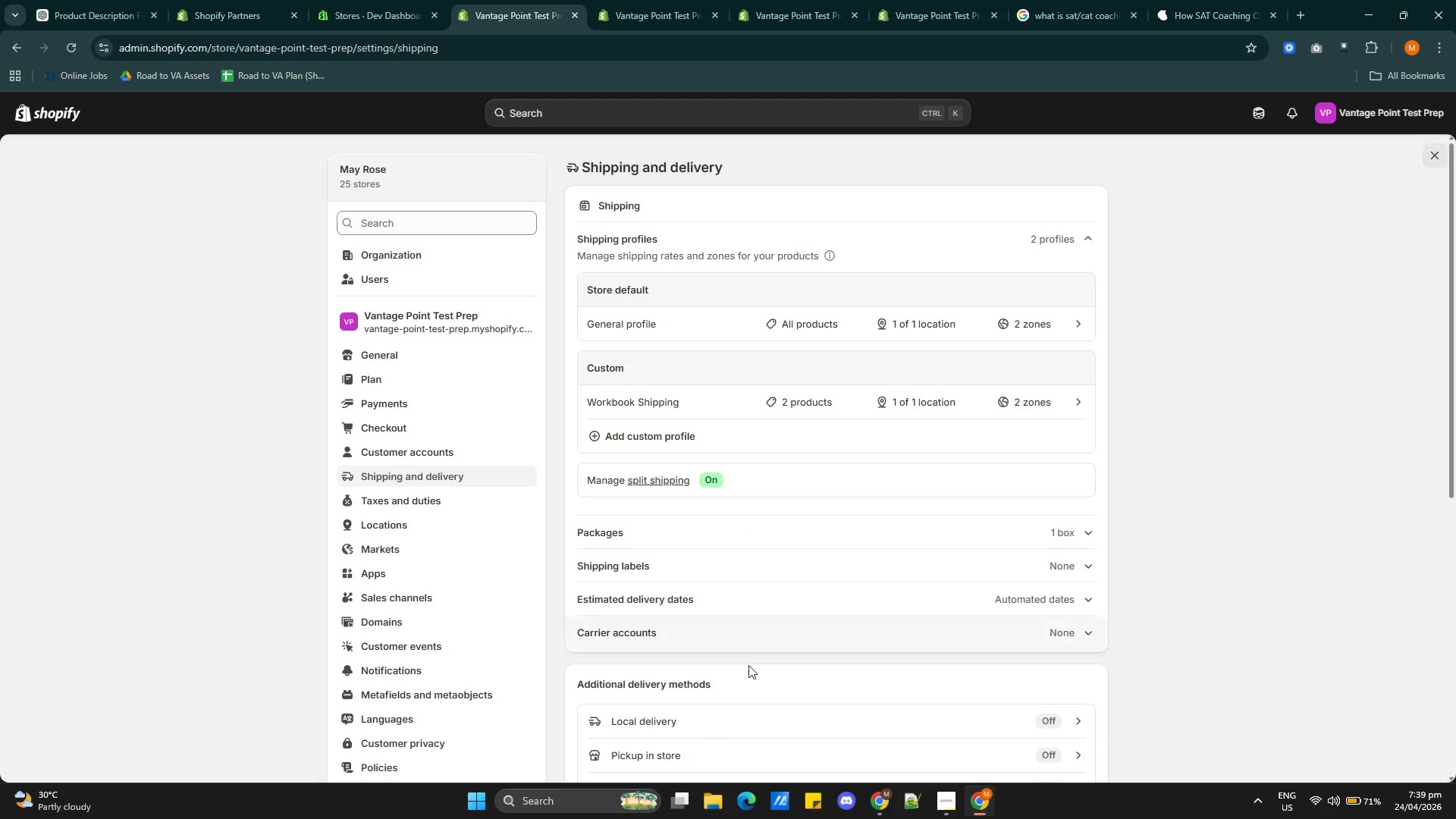 
scroll: coordinate [742, 666], scroll_direction: down, amount: 4.0
 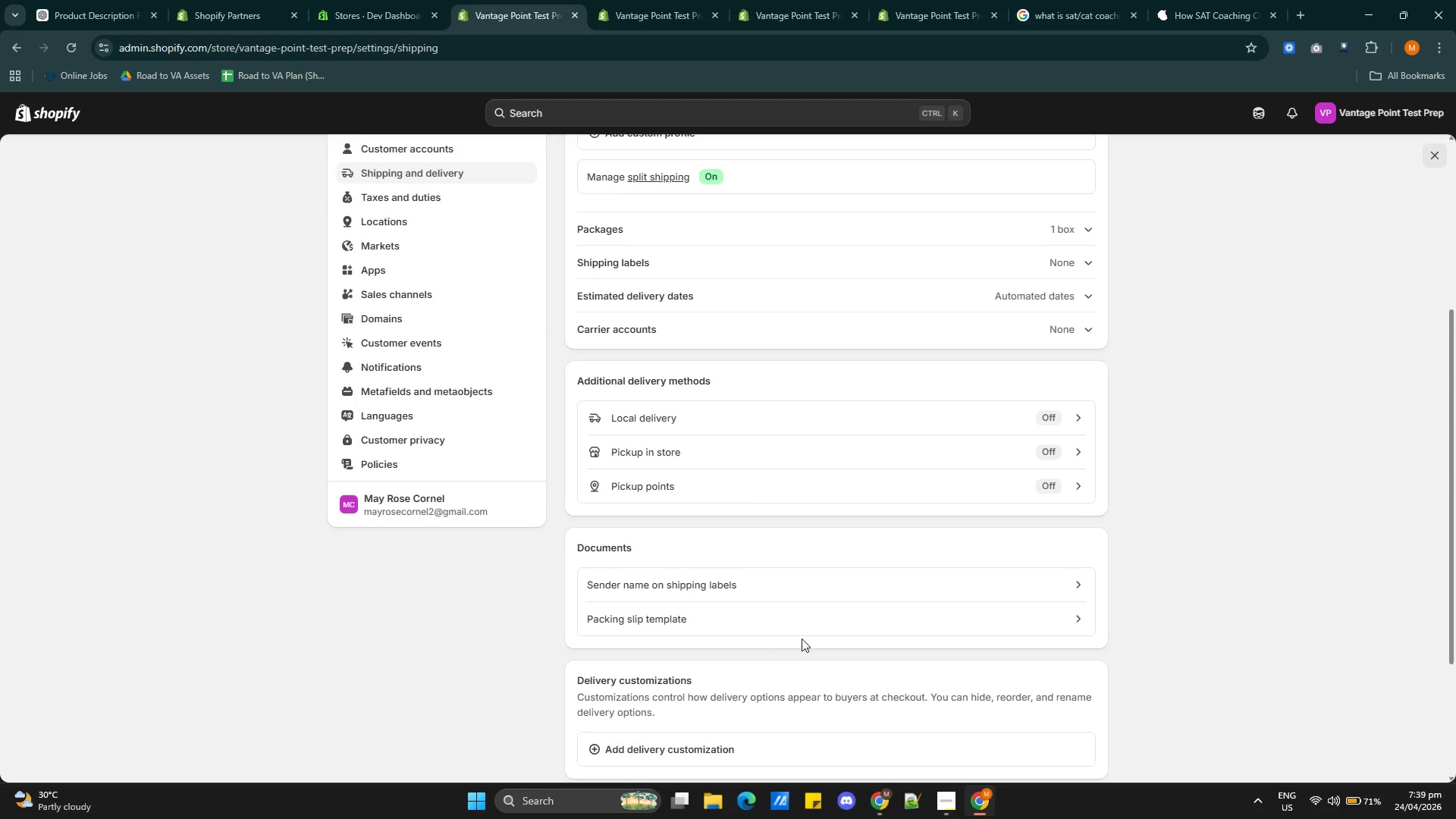 
left_click([805, 635])
 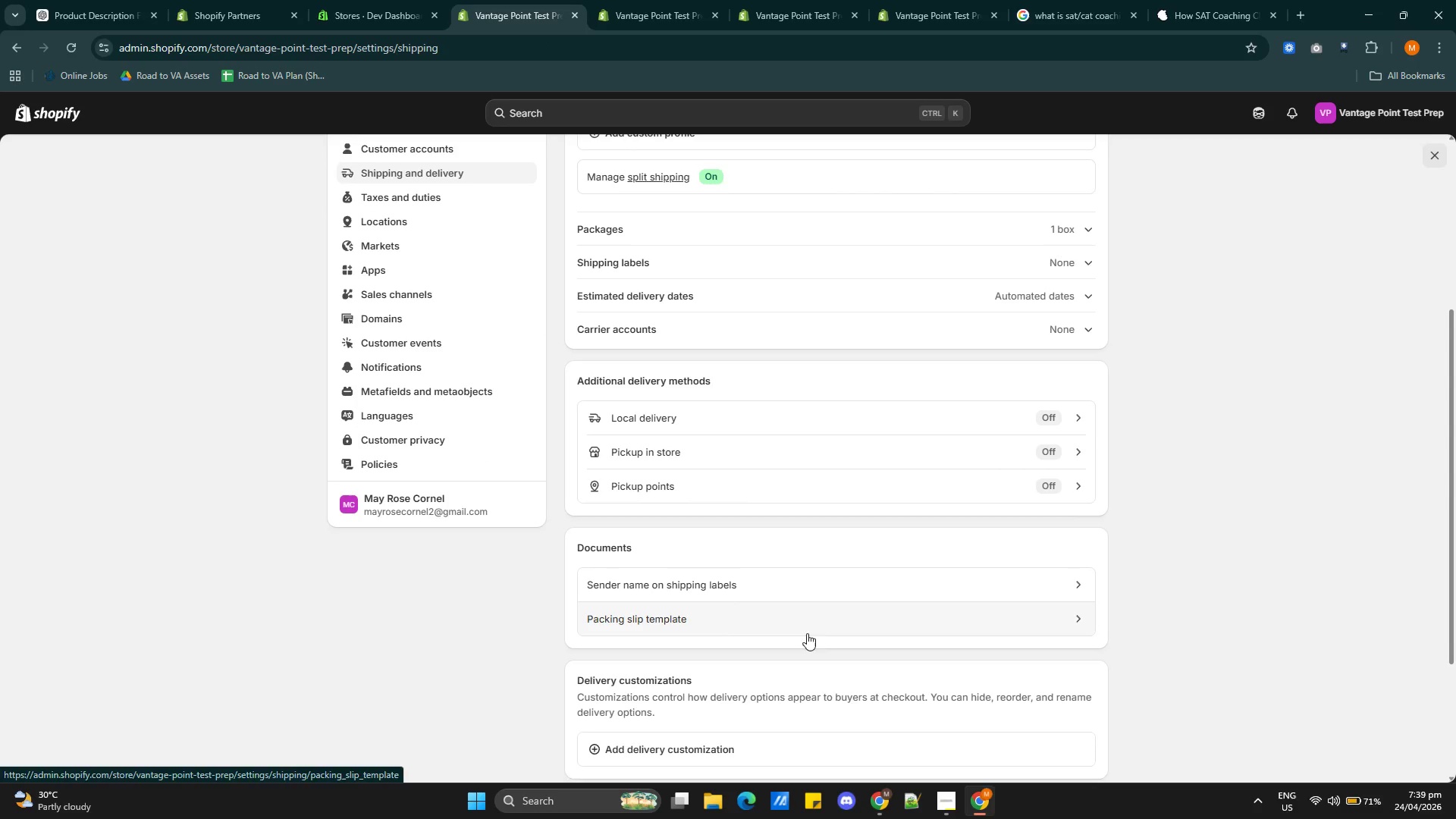 
mouse_move([809, 614])
 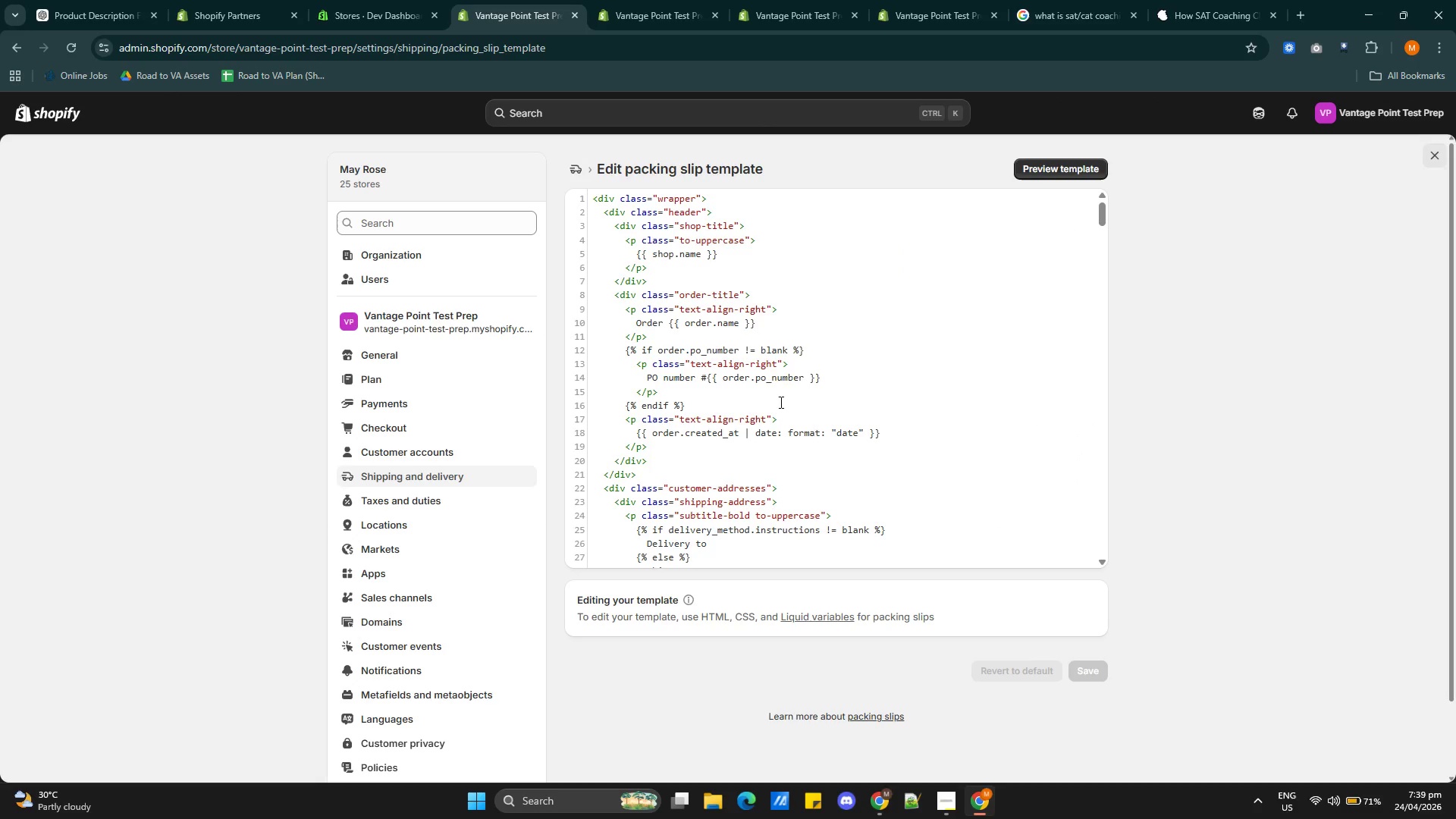 
scroll: coordinate [778, 402], scroll_direction: down, amount: 2.0
 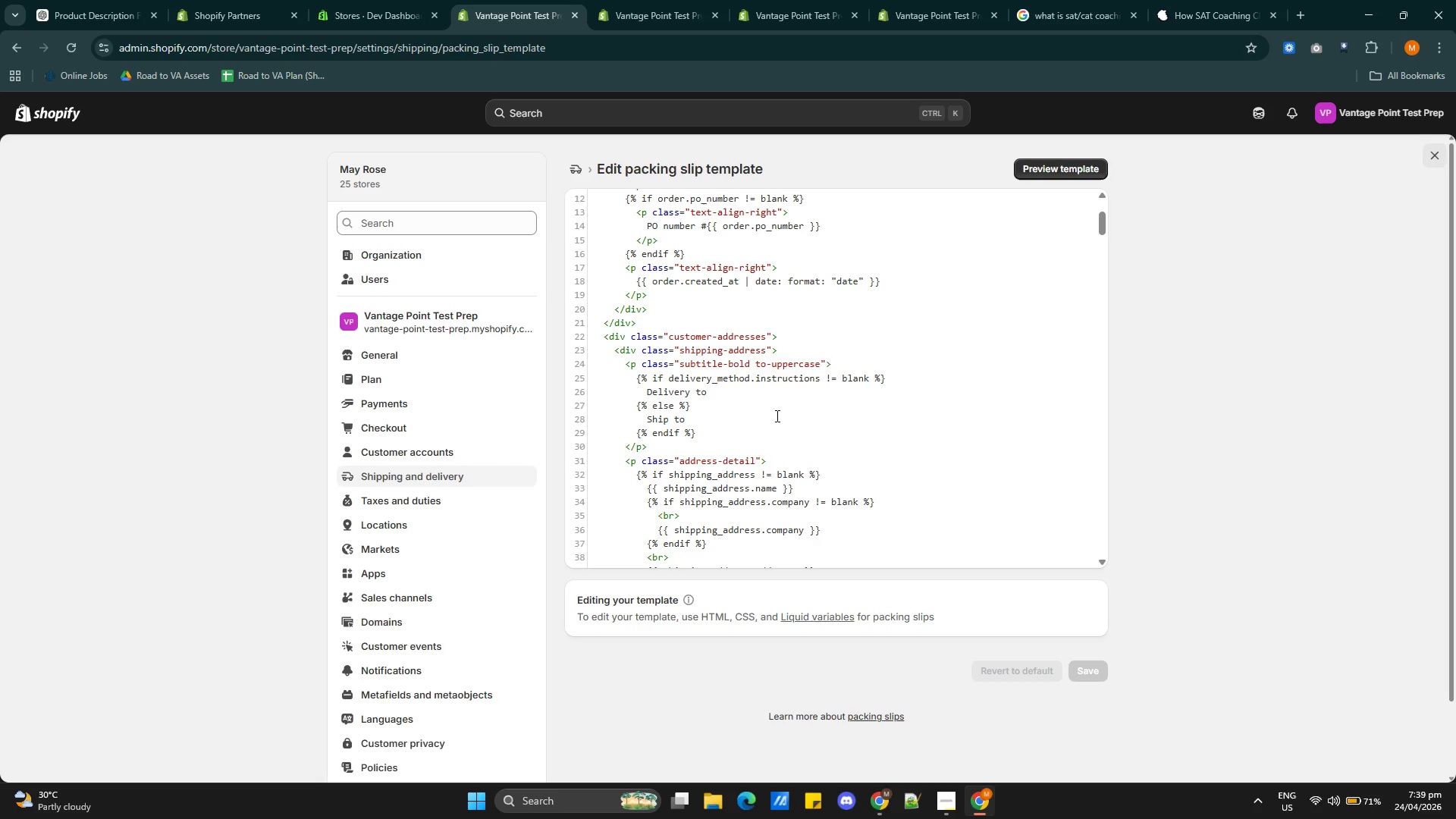 
wait(5.88)
 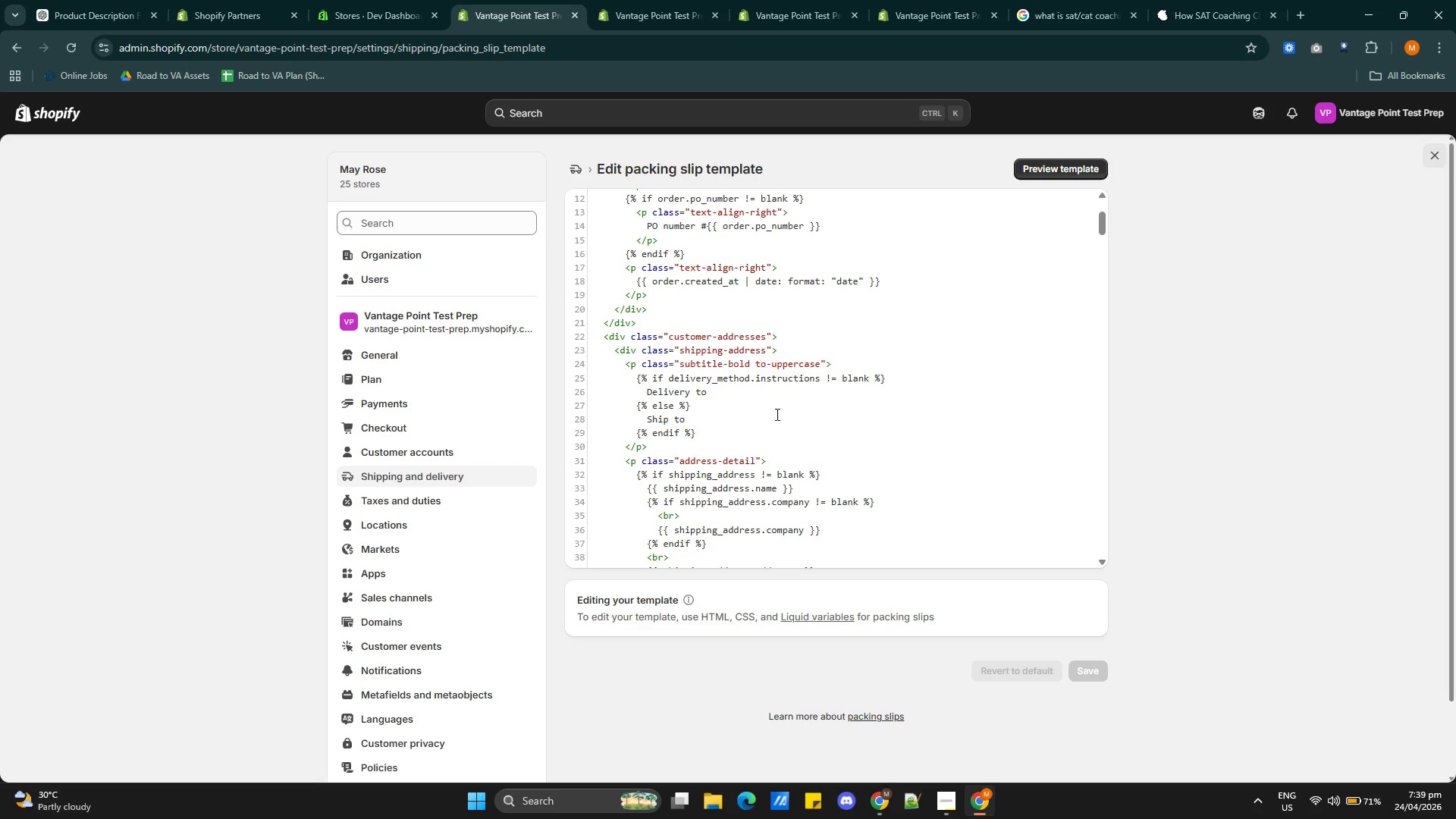 
scroll: coordinate [768, 460], scroll_direction: up, amount: 4.0
 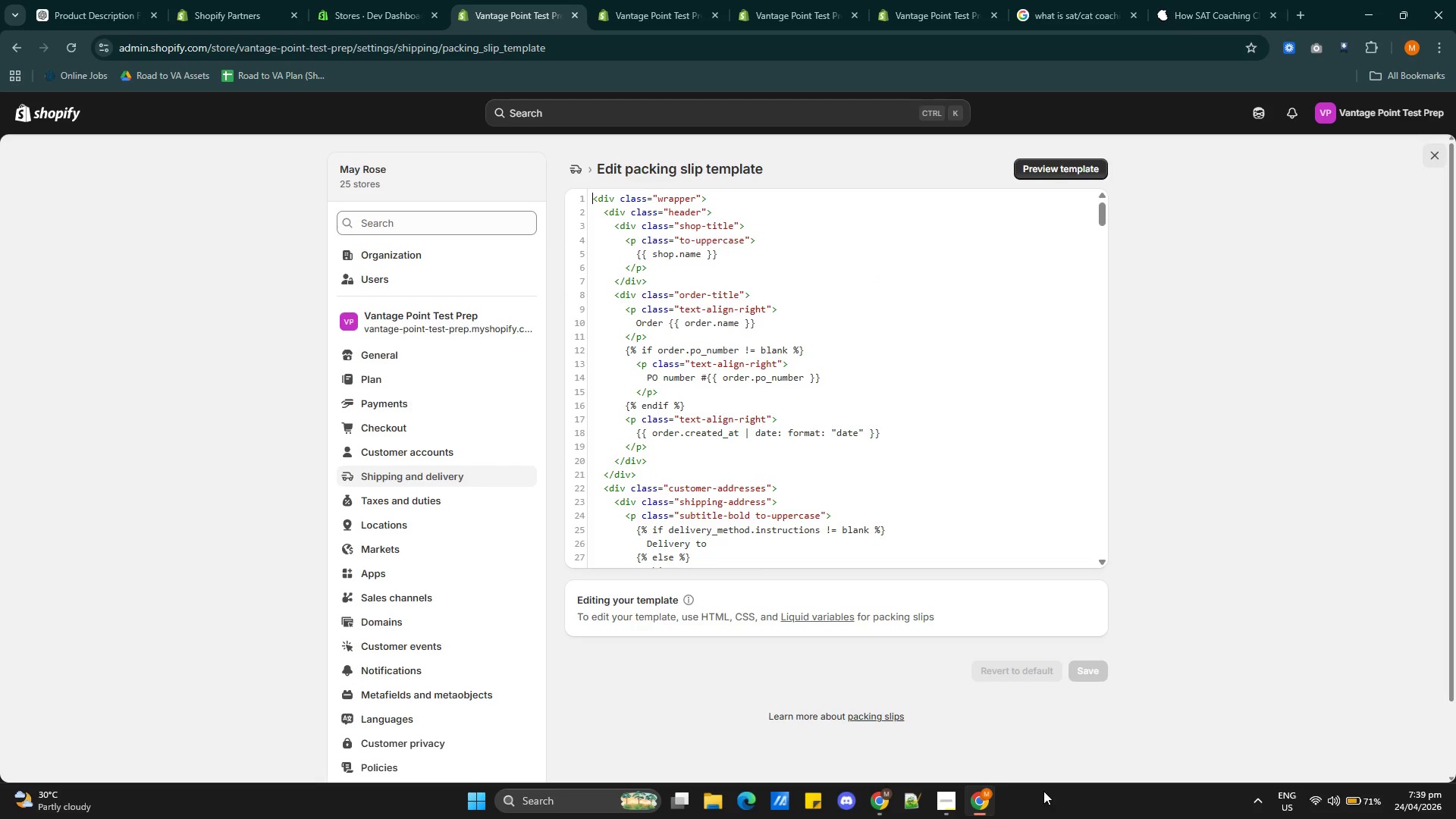 
left_click([944, 798])